 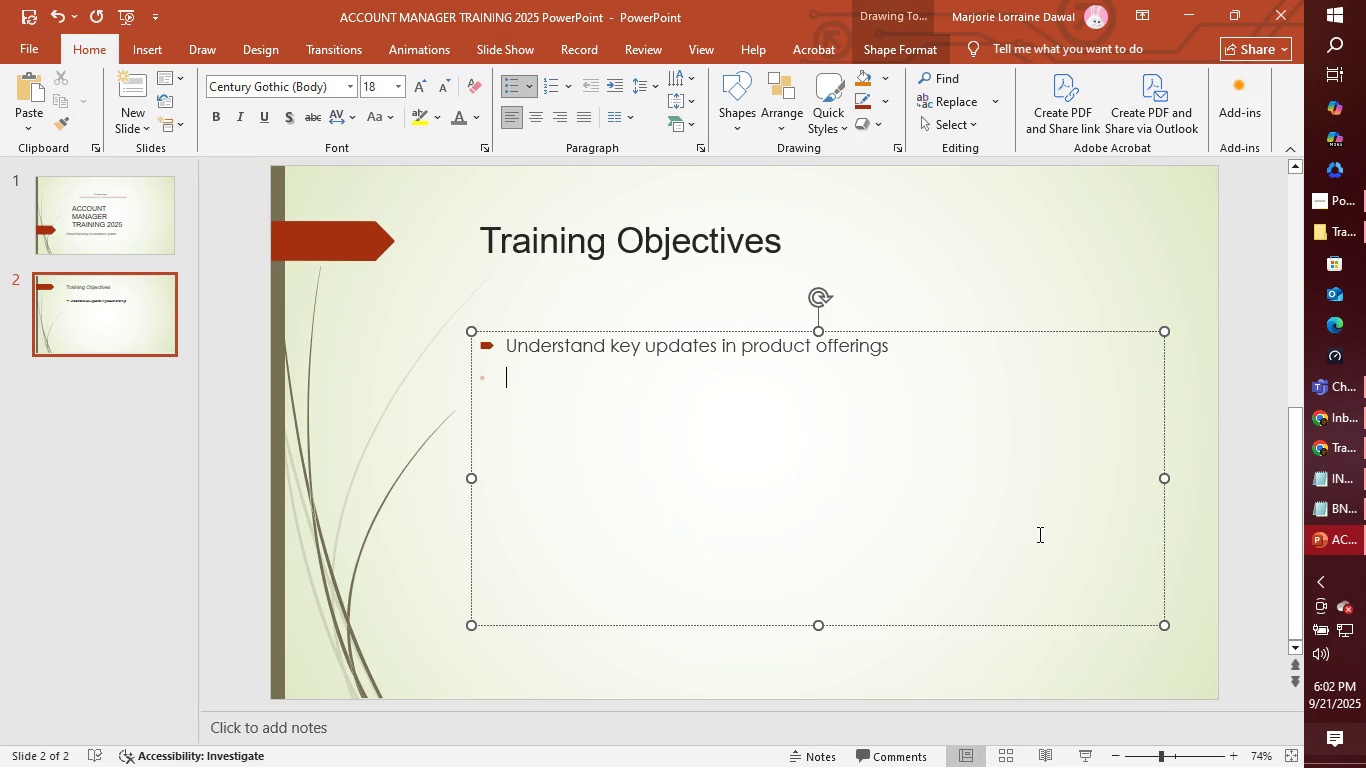 
key(Control+ControlLeft)
 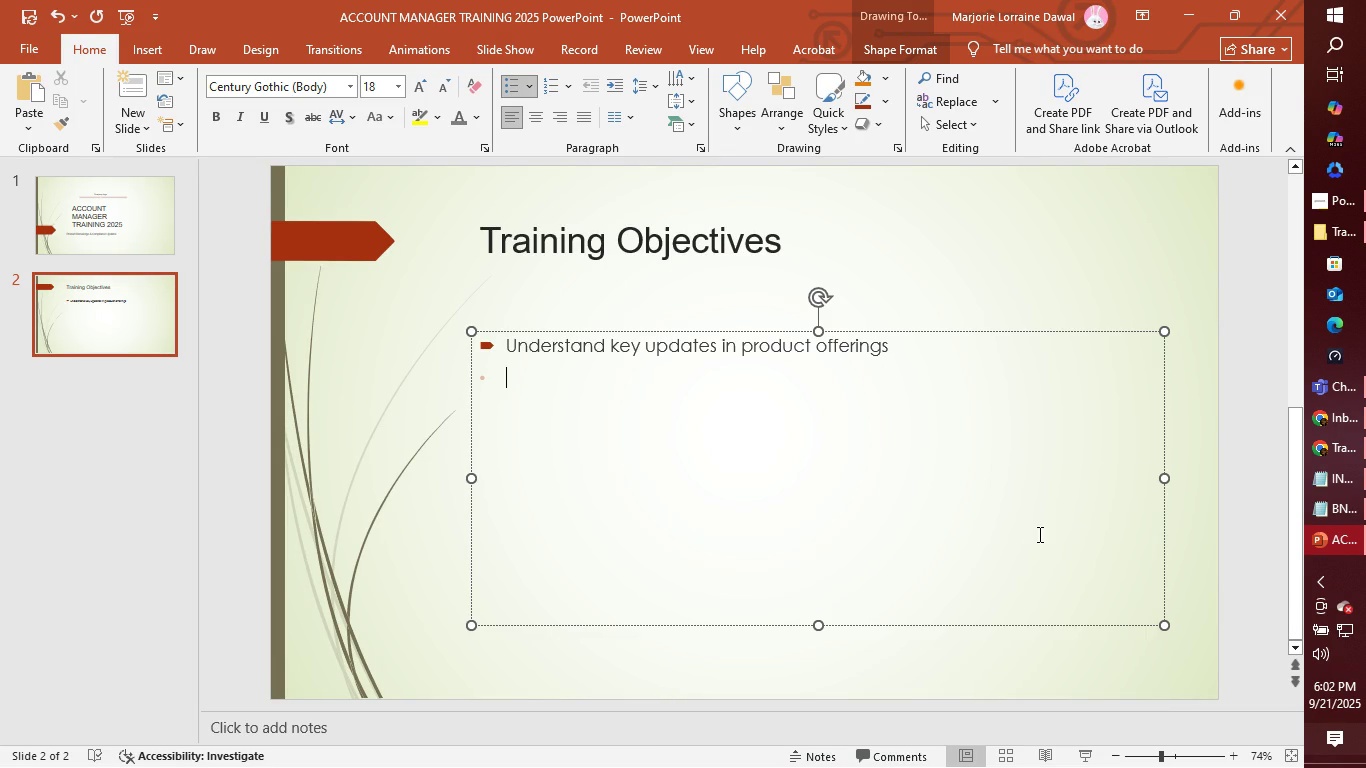 
key(Control+ControlLeft)
 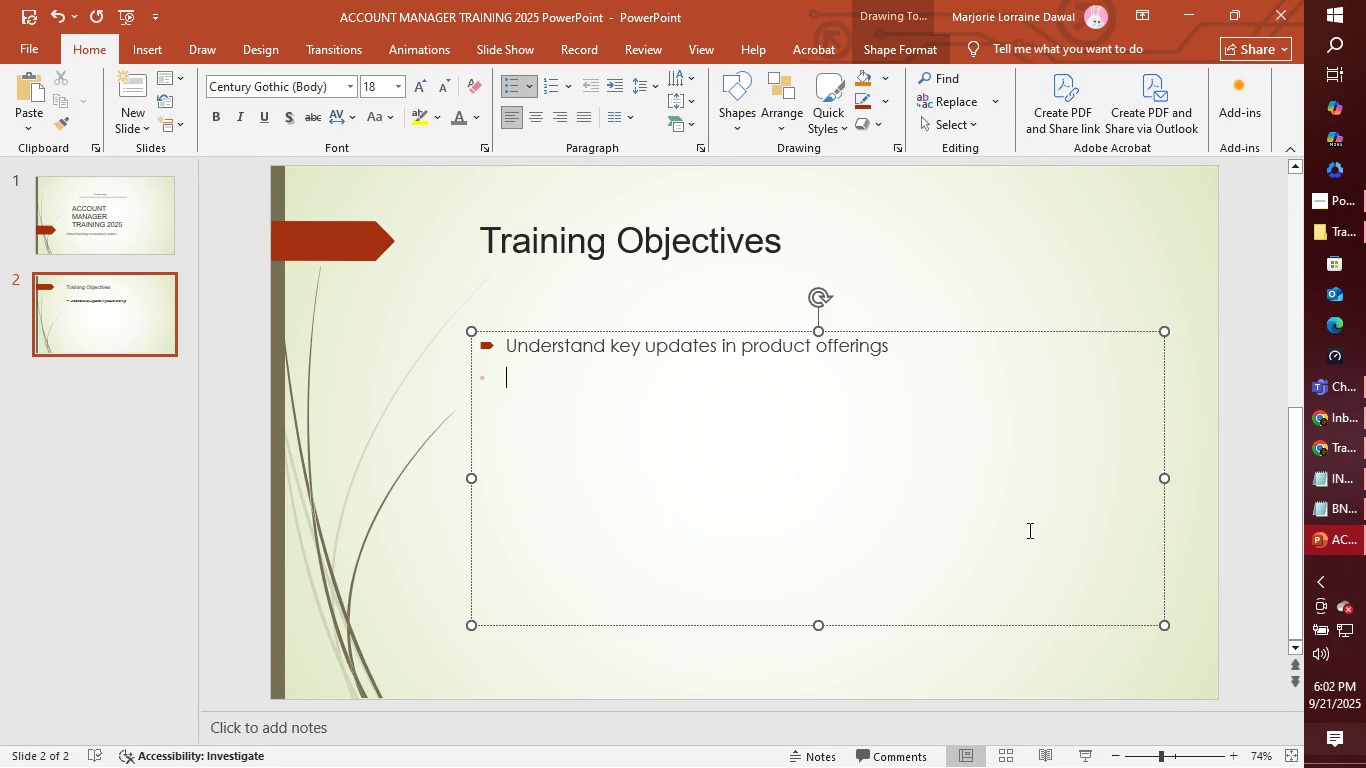 
key(Control+ControlLeft)
 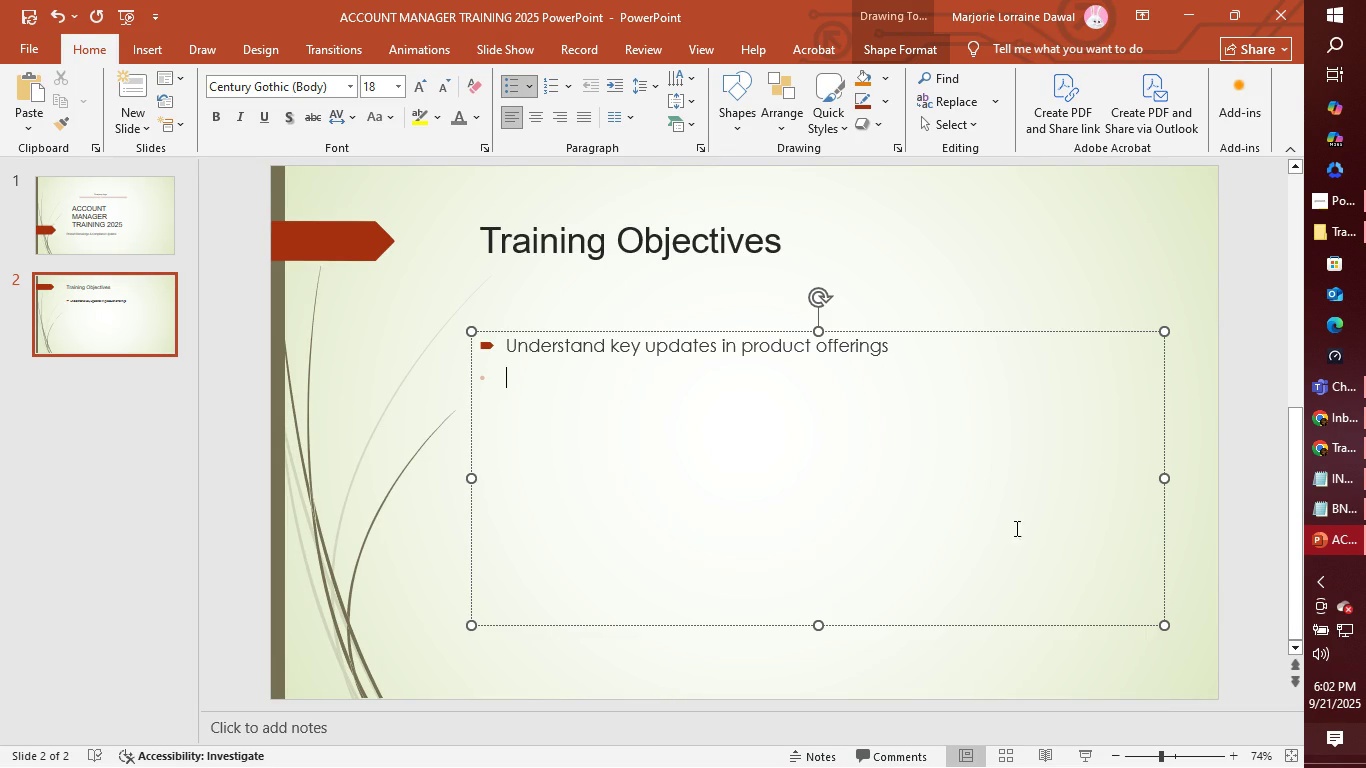 
key(Control+ControlLeft)
 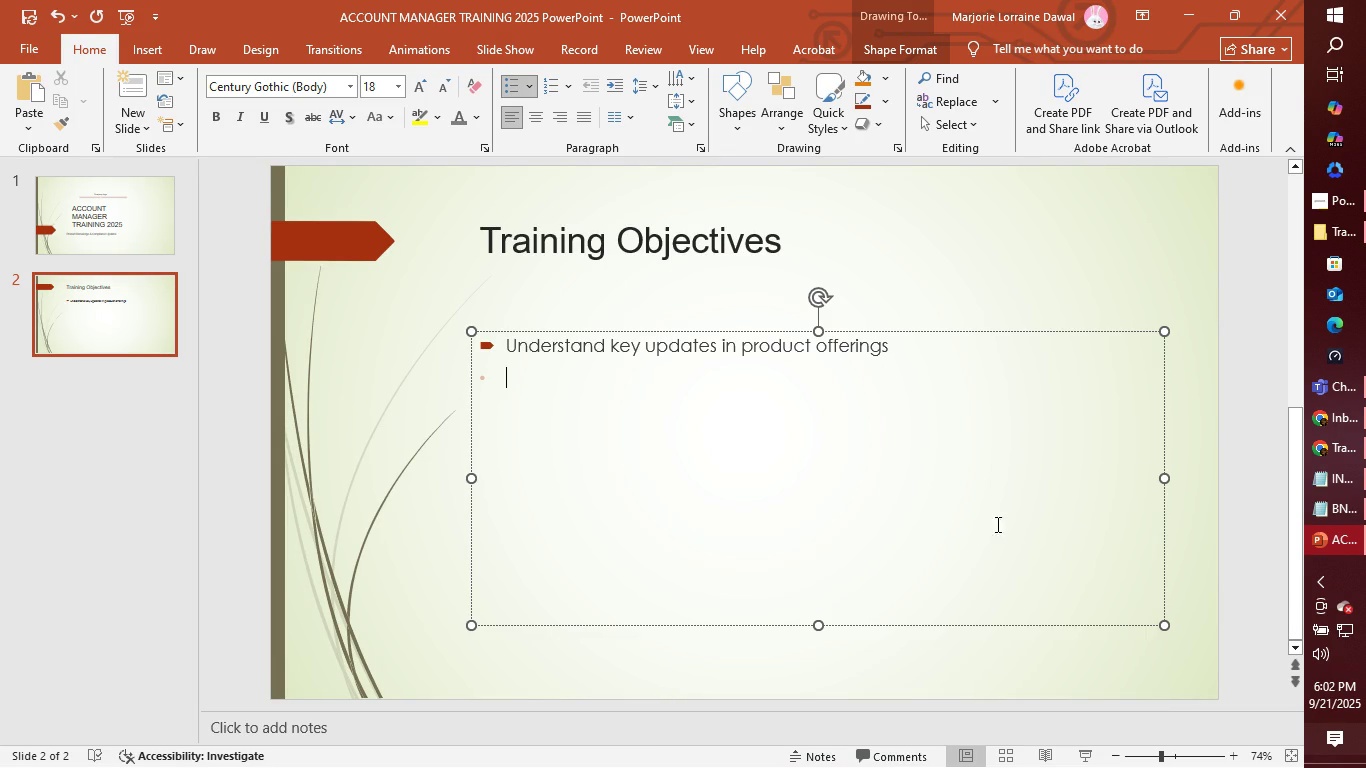 
key(Control+ControlLeft)